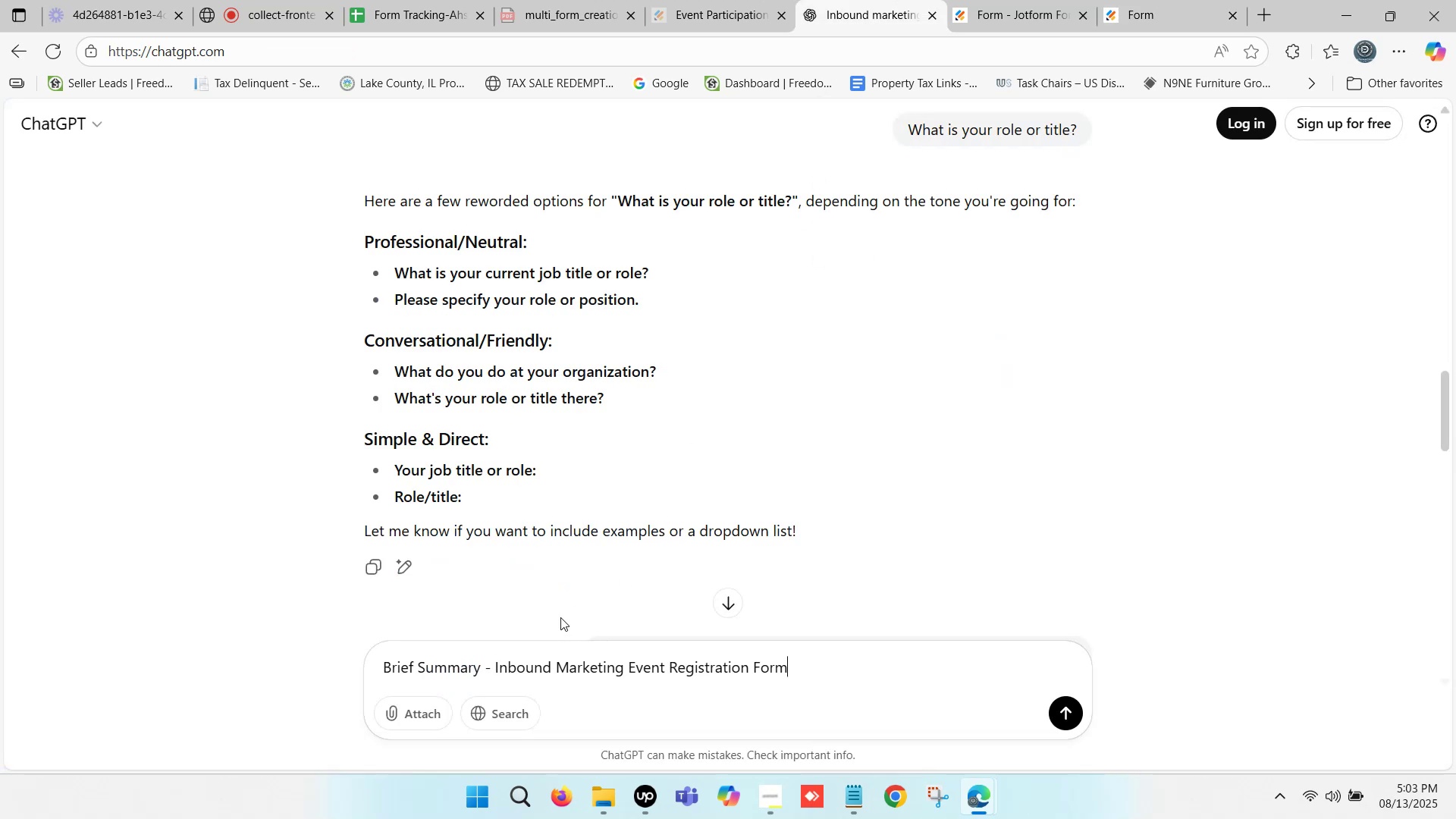 
key(Shift+Enter)
 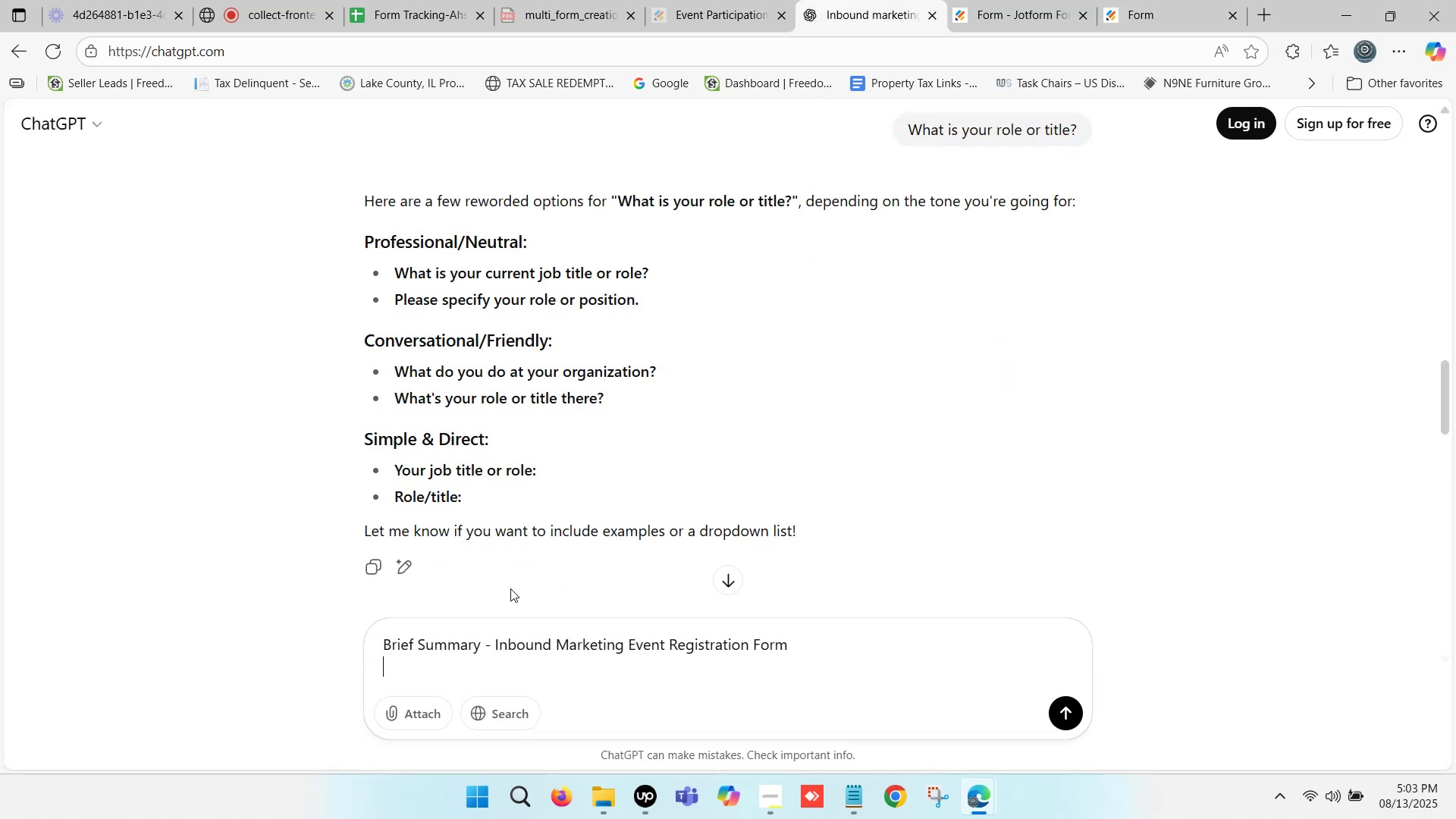 
key(Shift+Enter)
 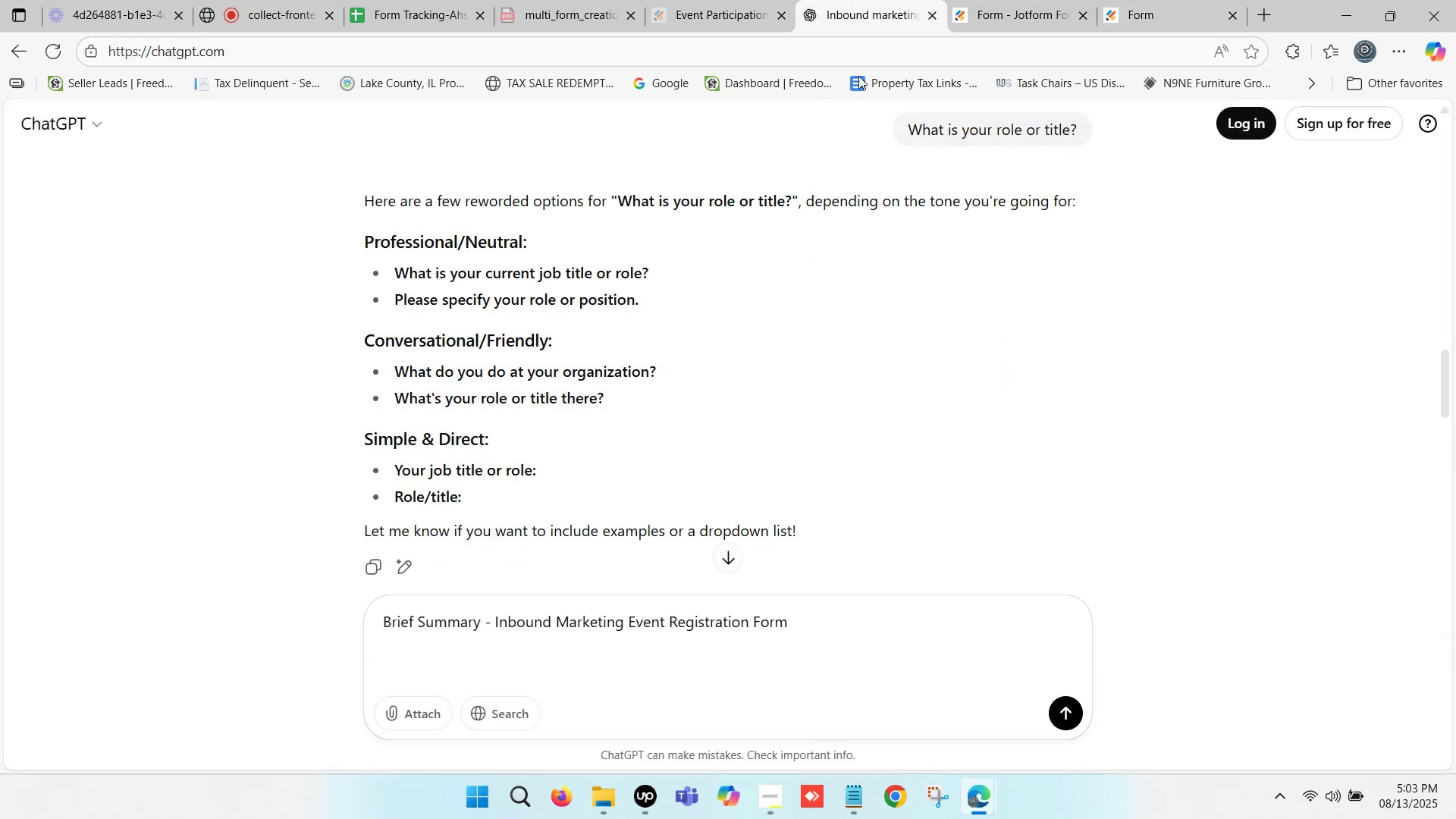 
left_click([1151, 0])
 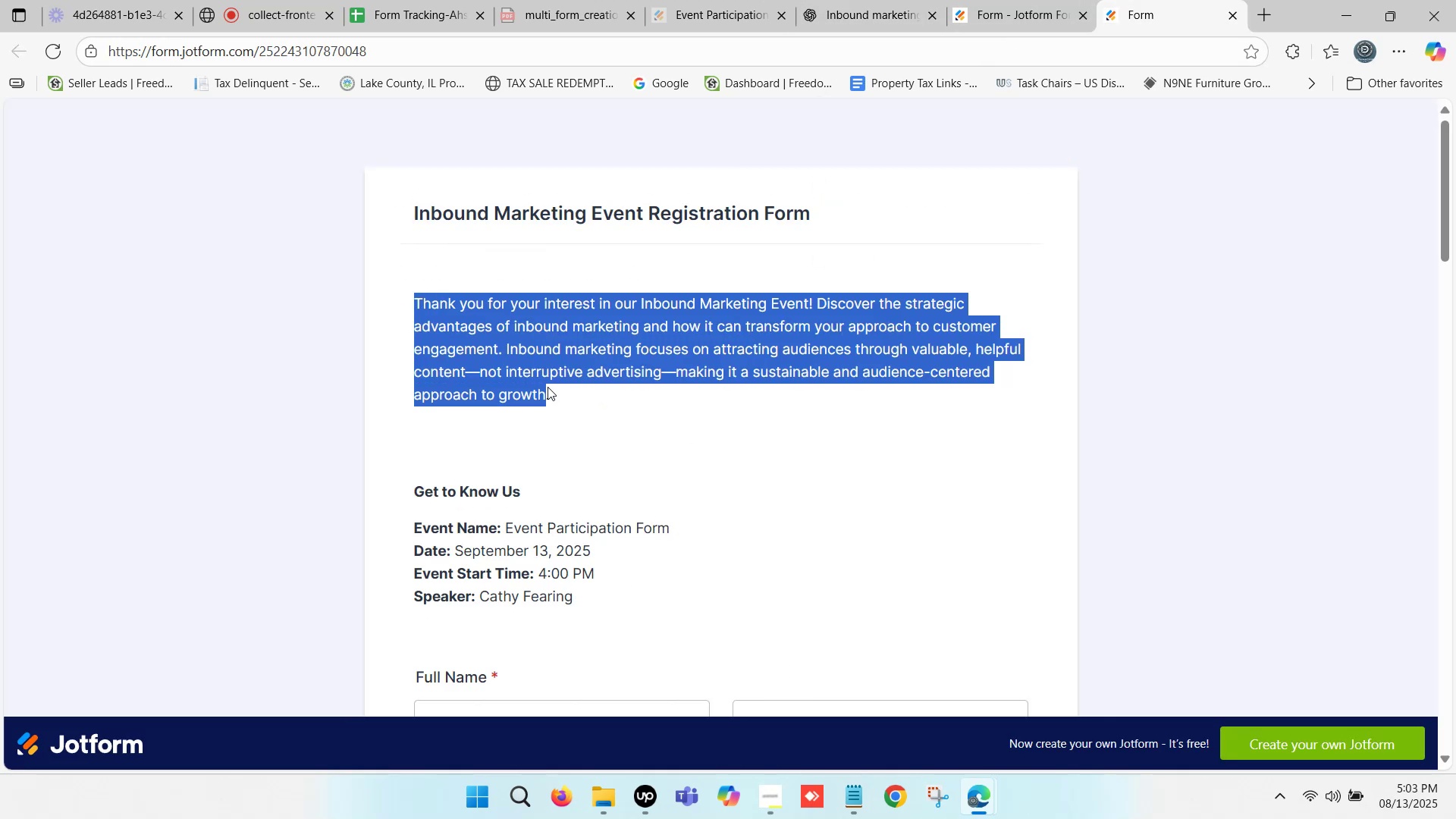 
key(Control+C)
 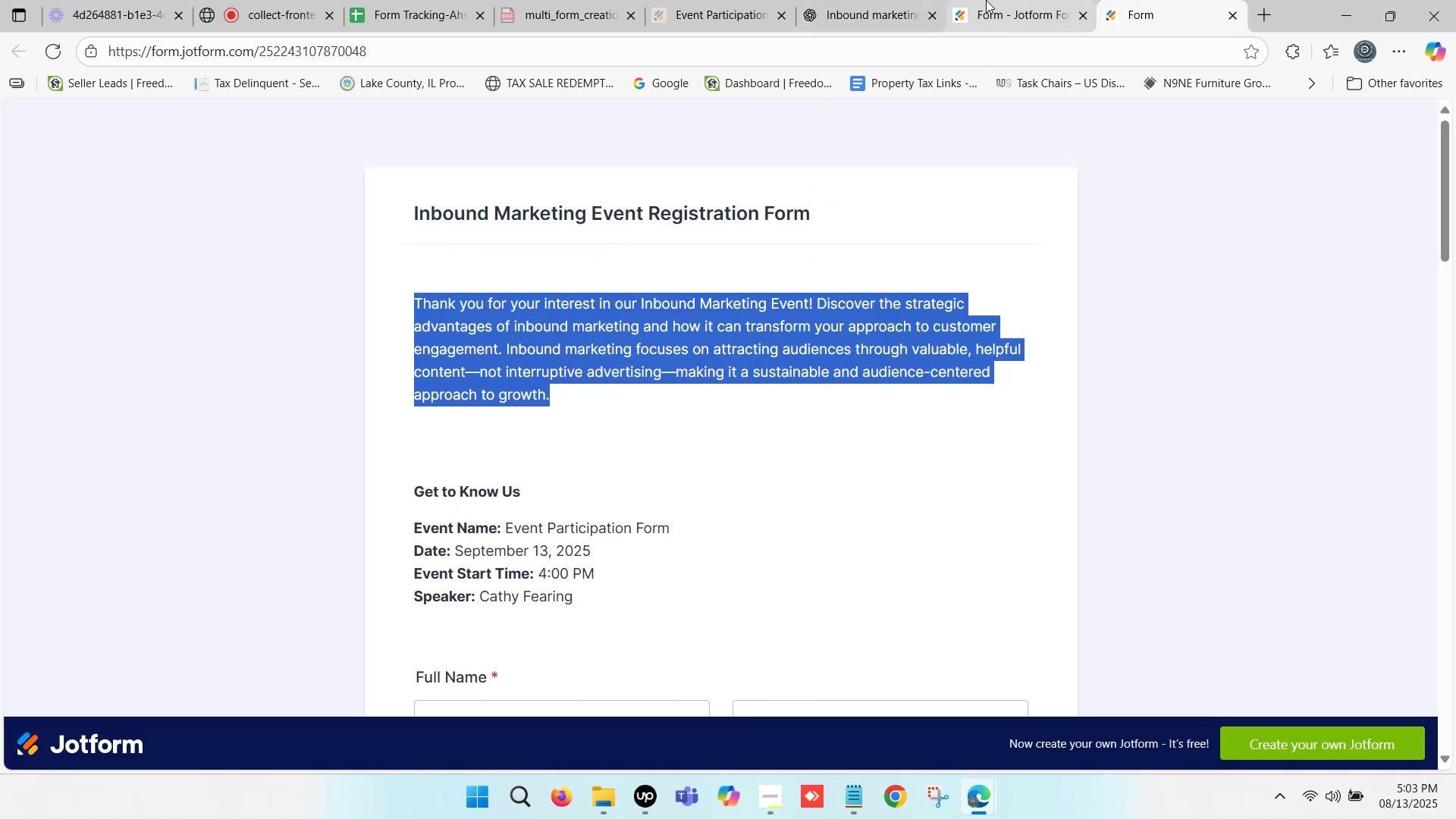 
left_click([884, 0])
 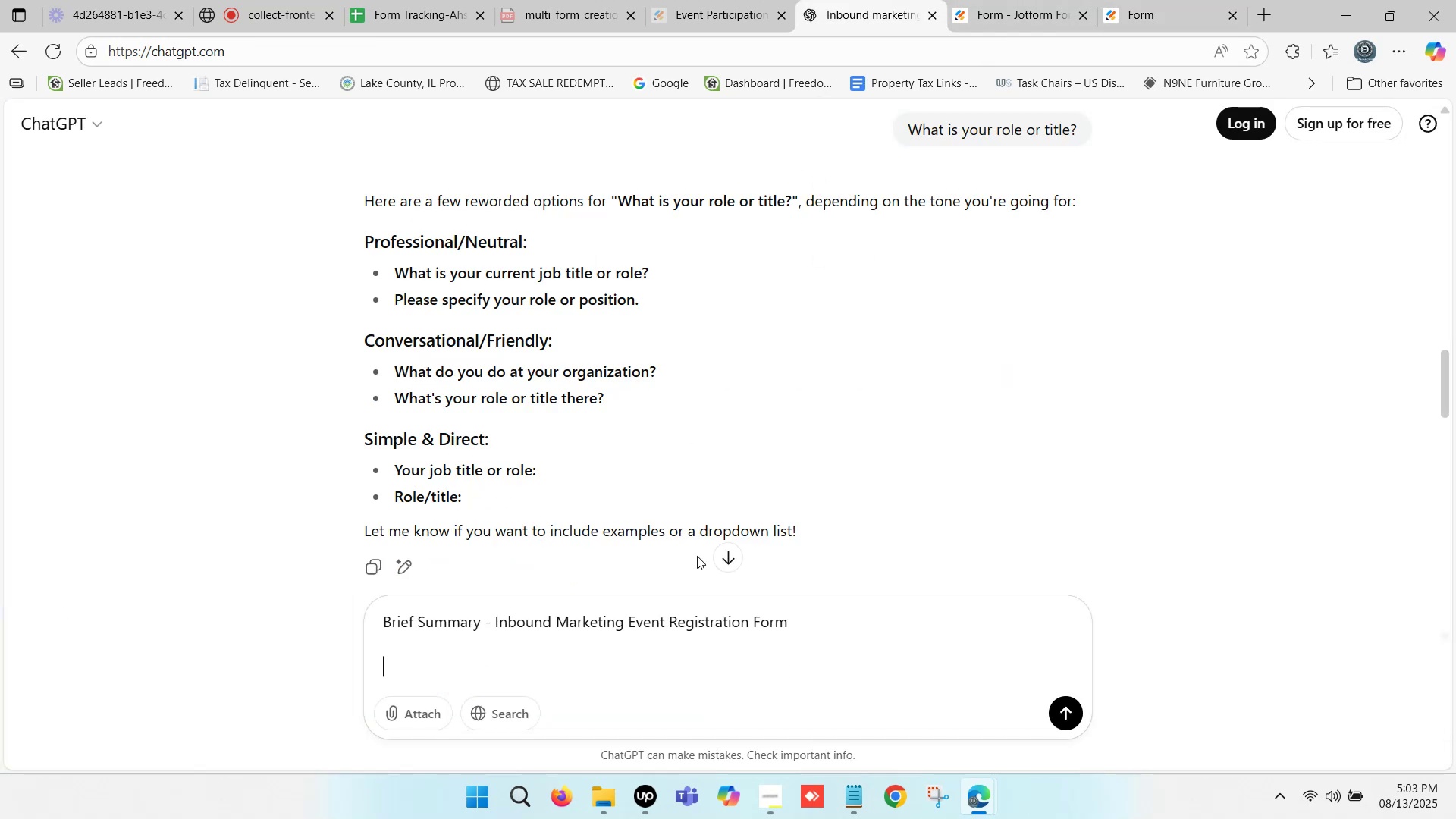 
key(Control+V)
 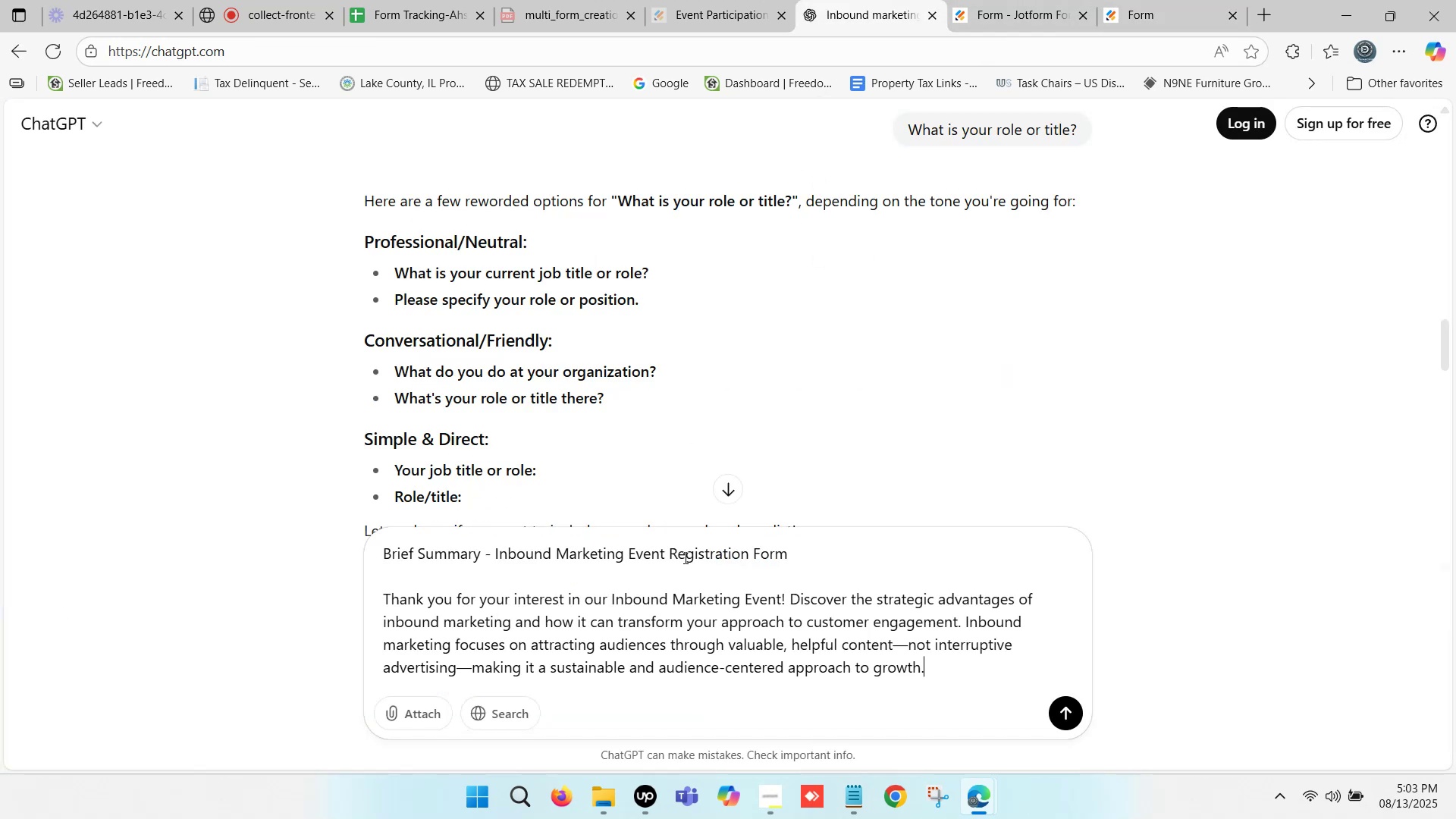 
key(Enter)
 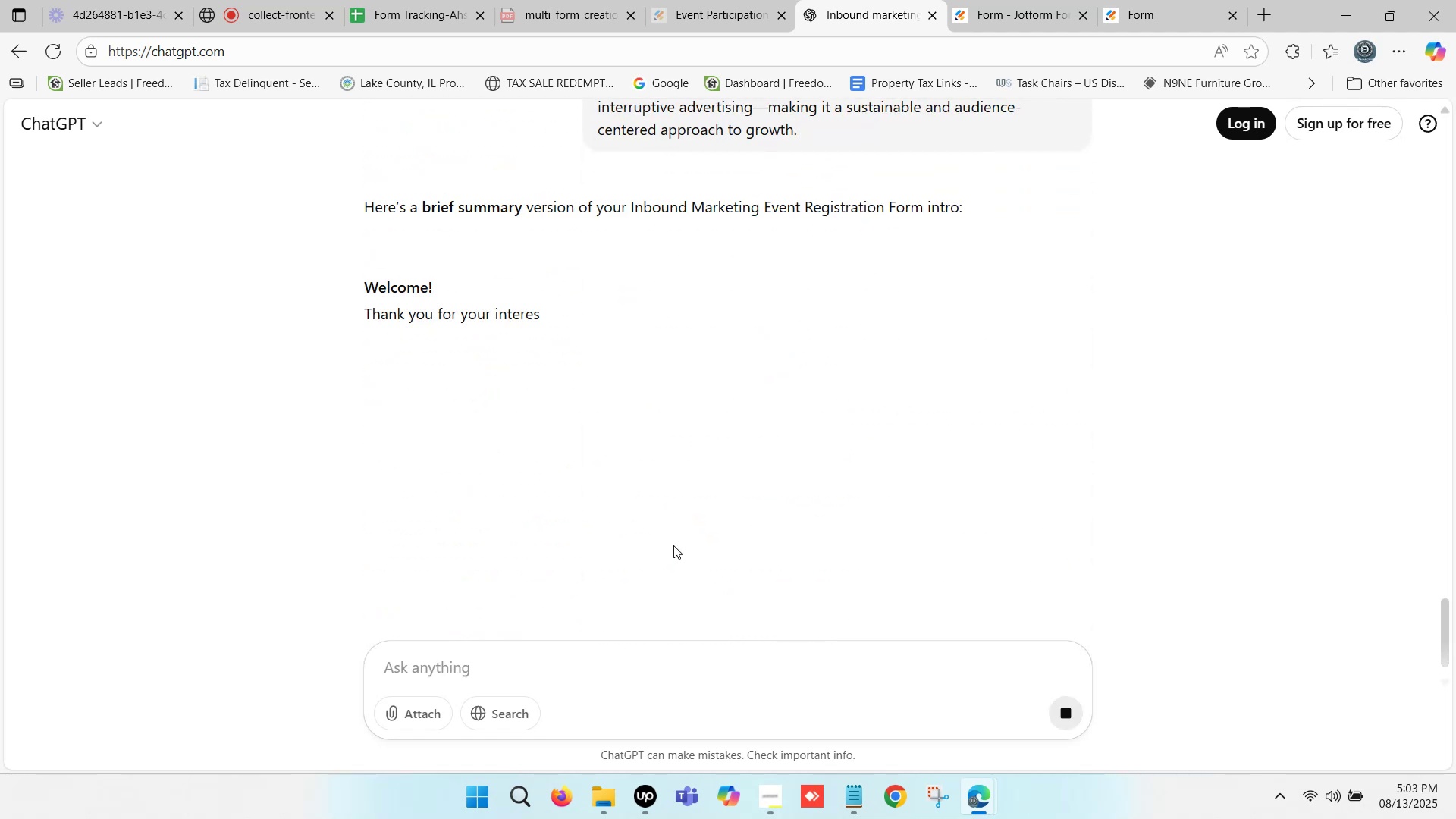 
scroll: coordinate [678, 551], scroll_direction: up, amount: 3.0
 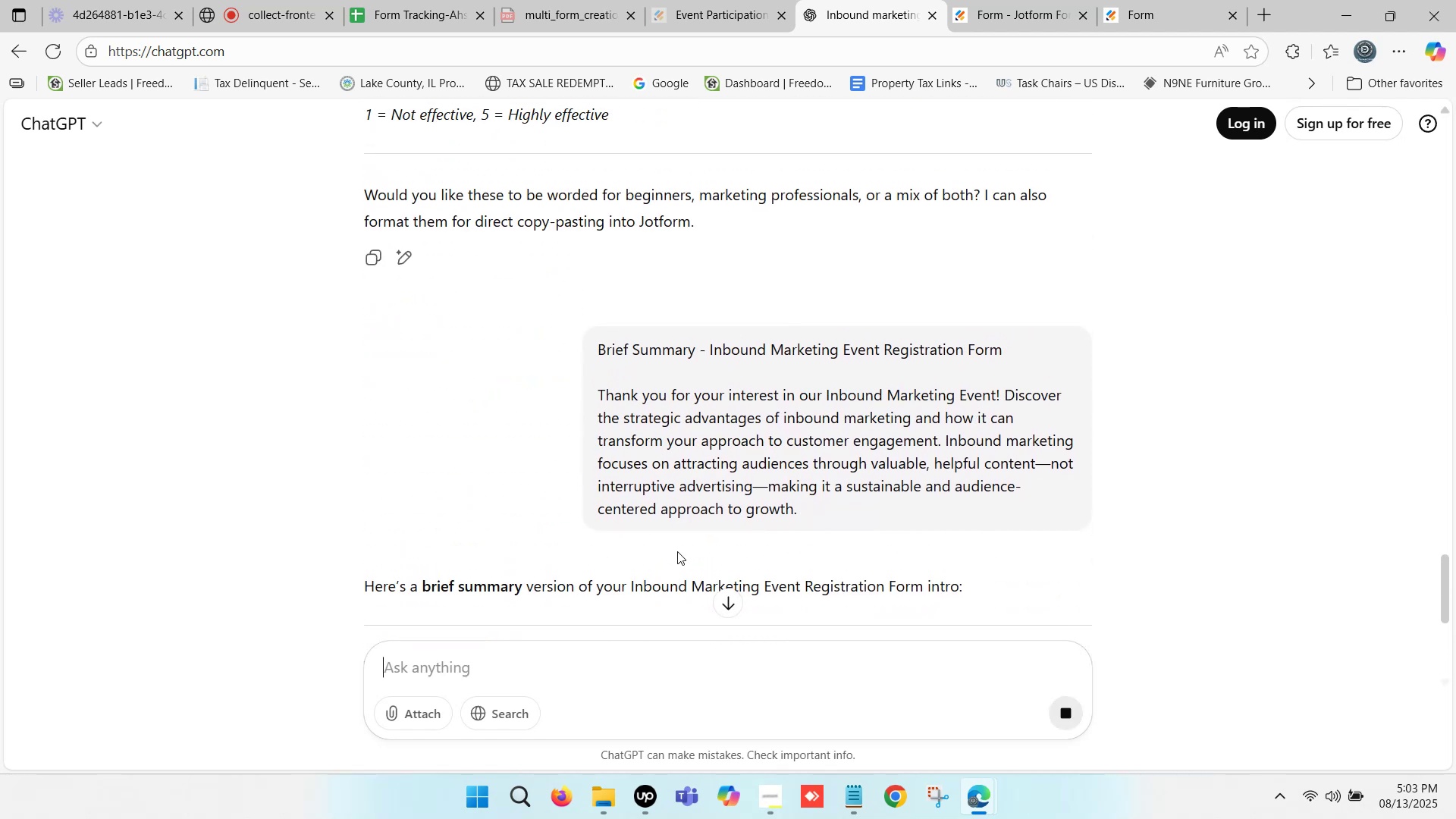 
scroll: coordinate [672, 554], scroll_direction: down, amount: 2.0
 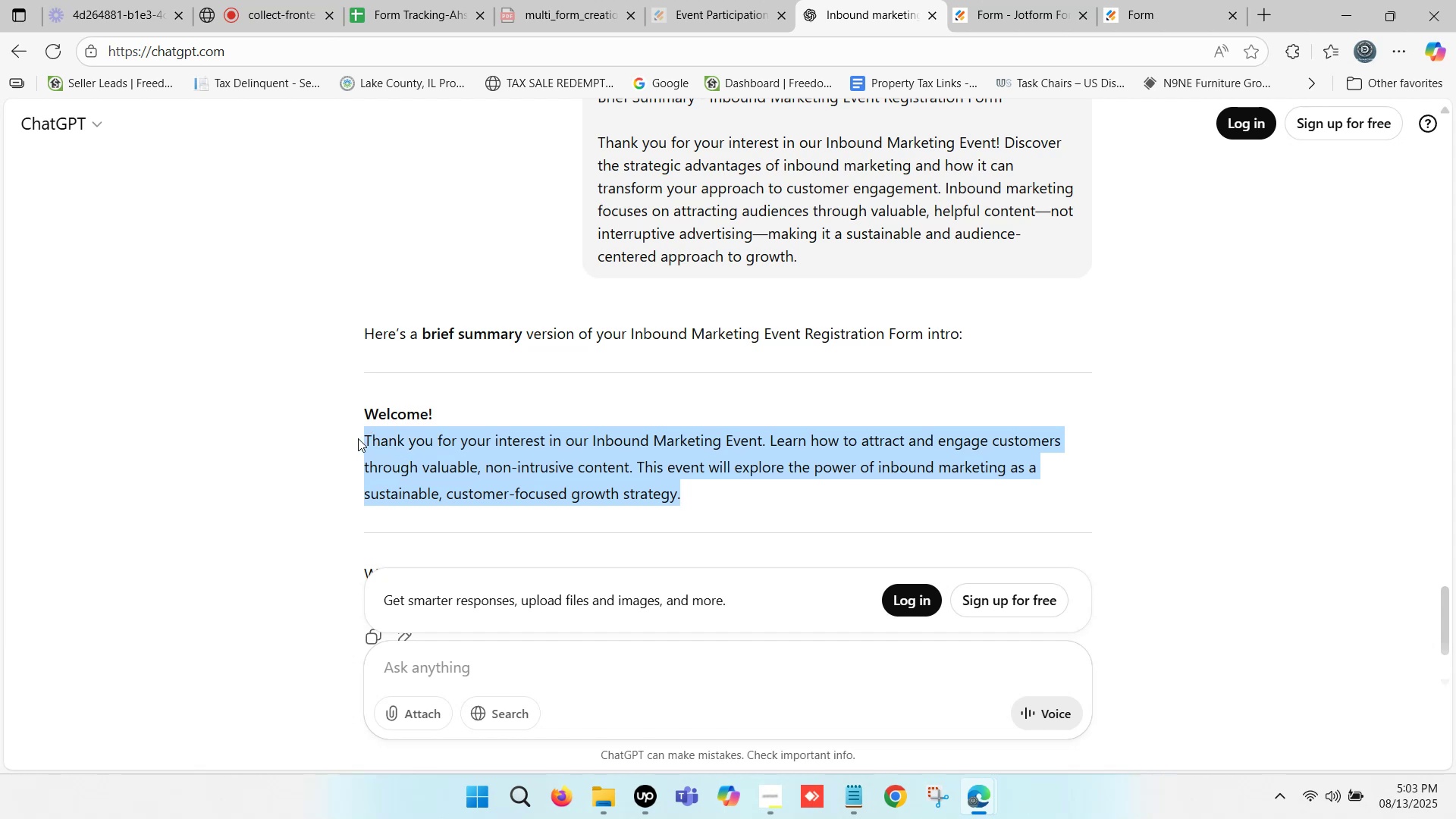 
wait(7.73)
 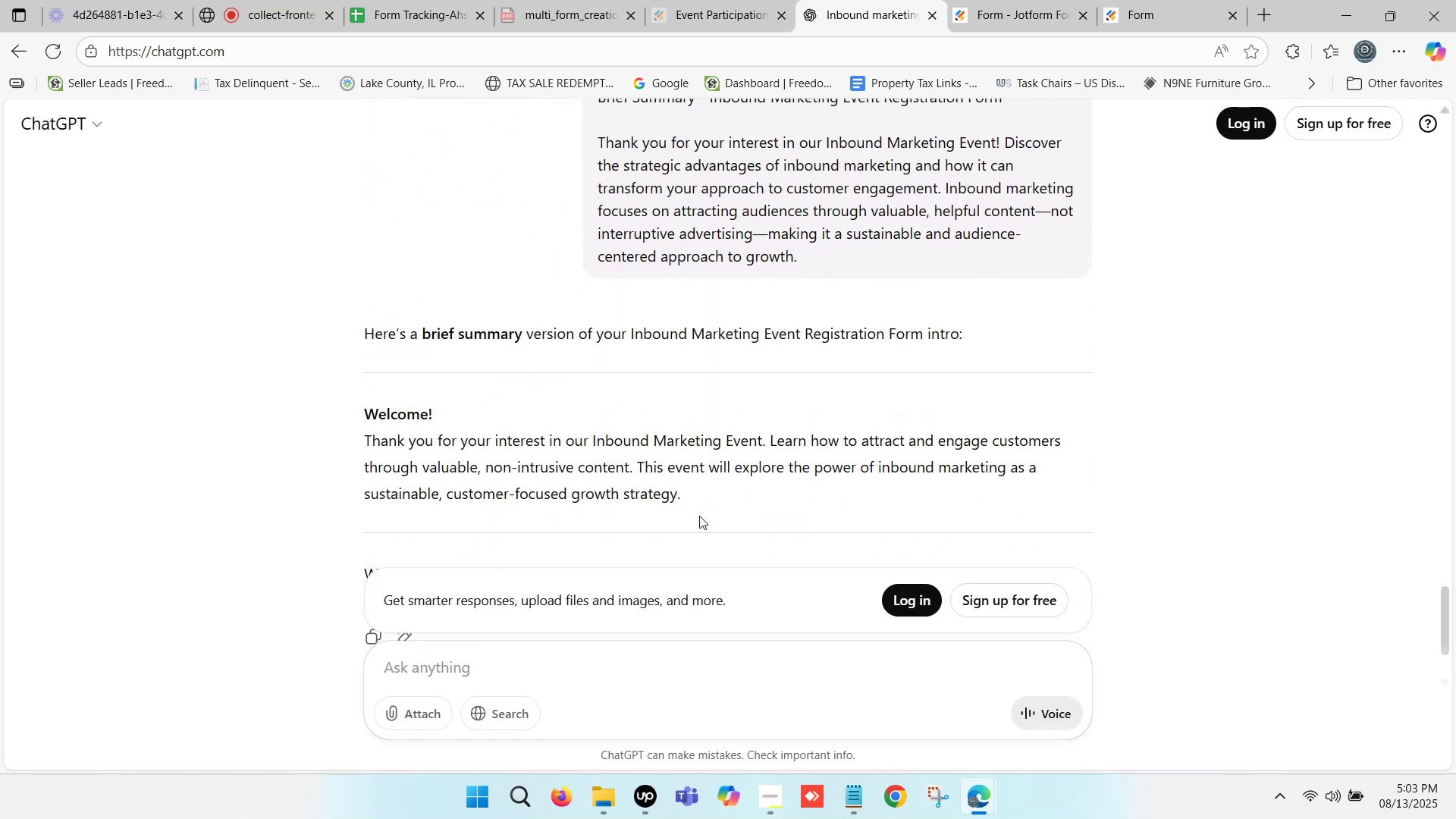 
key(Control+C)
 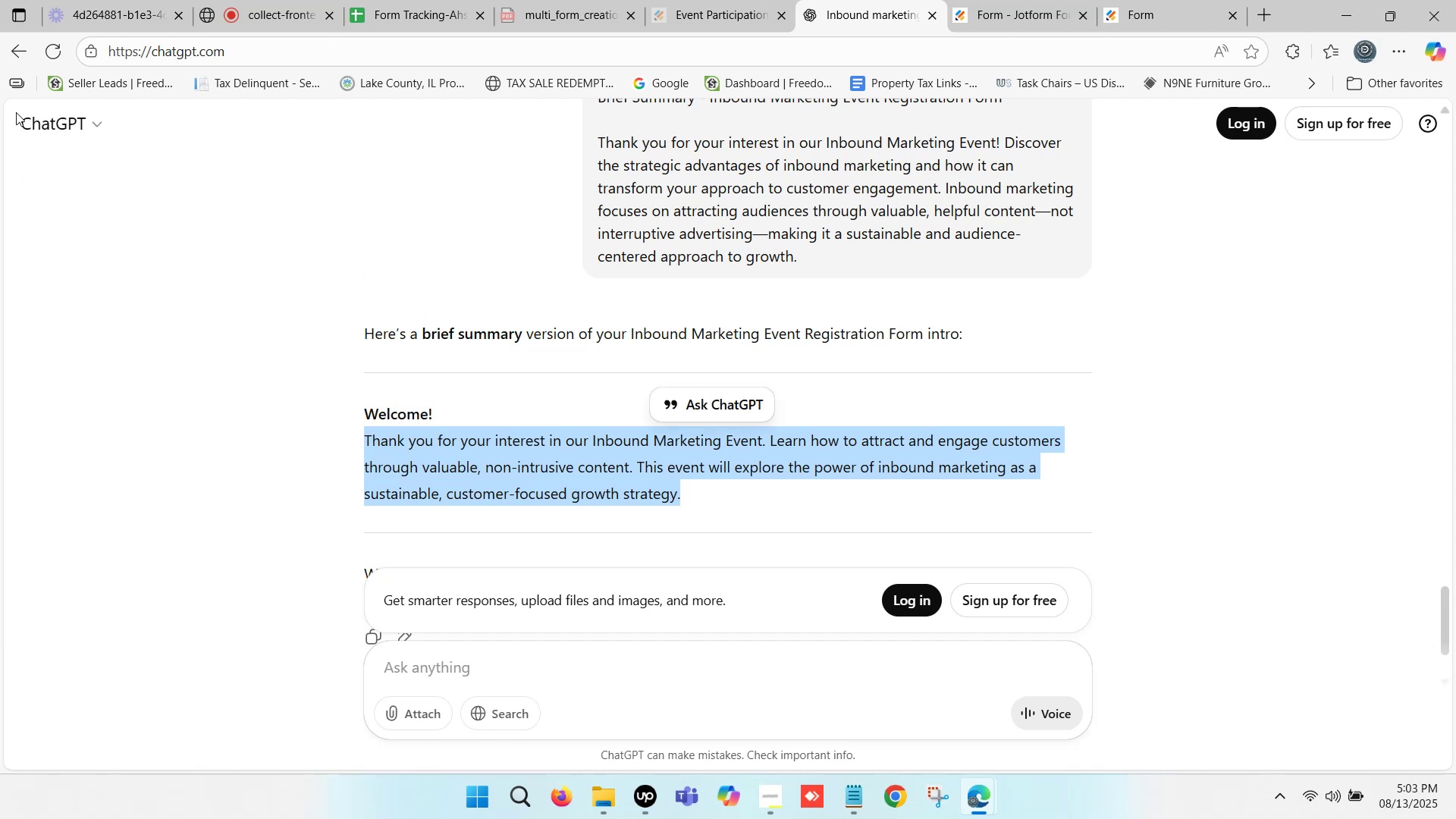 
left_click([403, 4])
 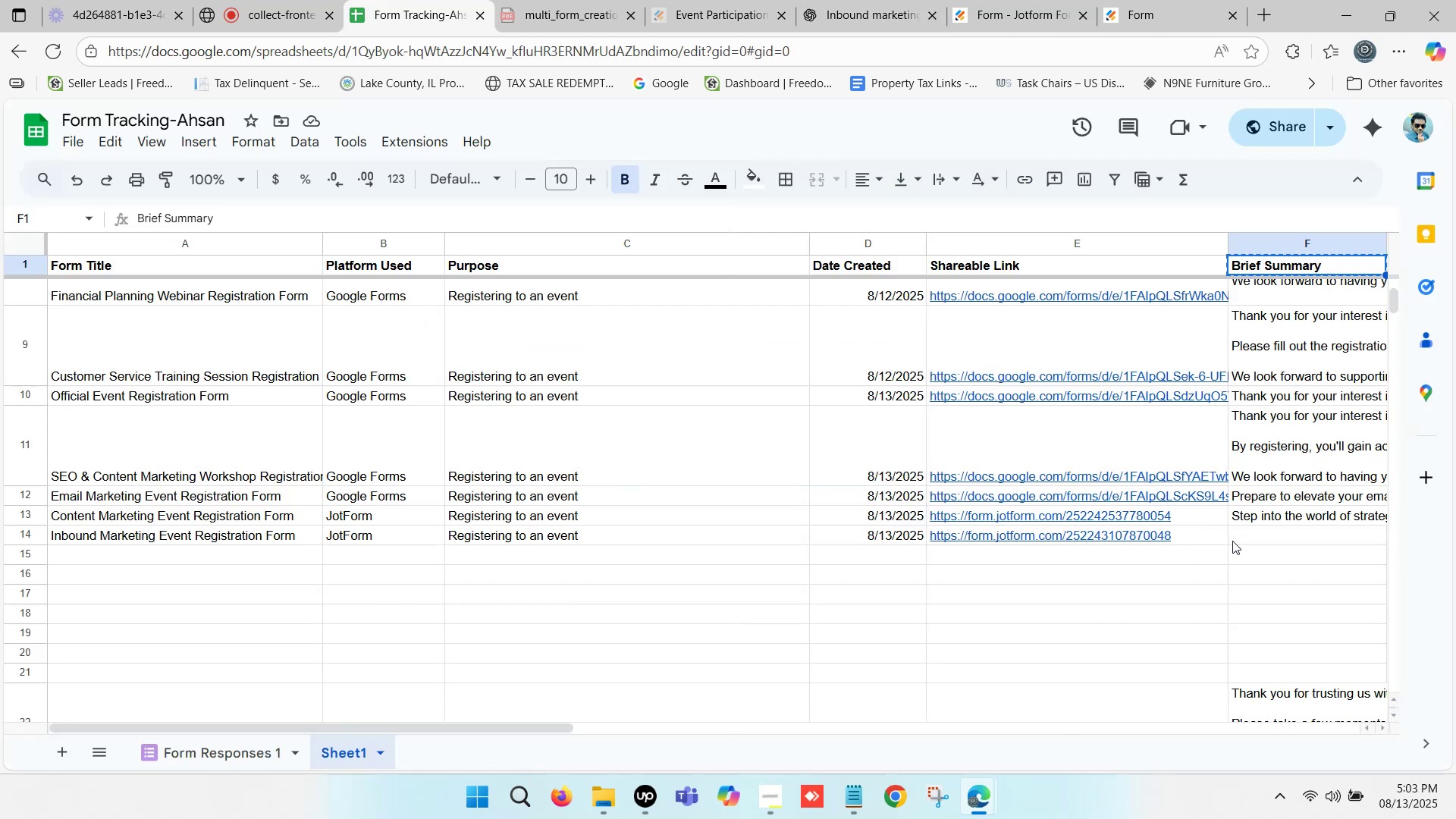 
double_click([1244, 539])
 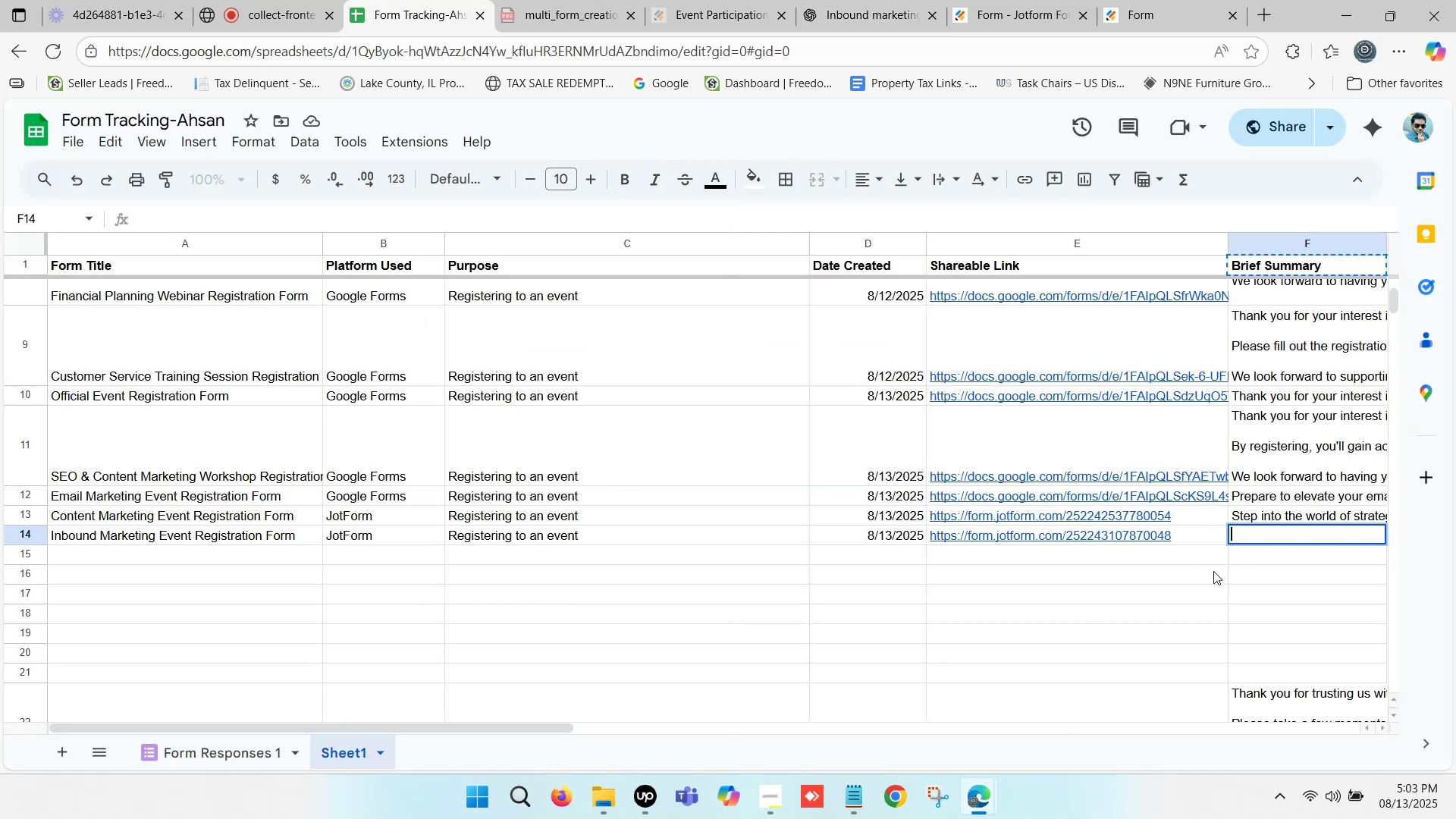 
key(Control+ControlLeft)
 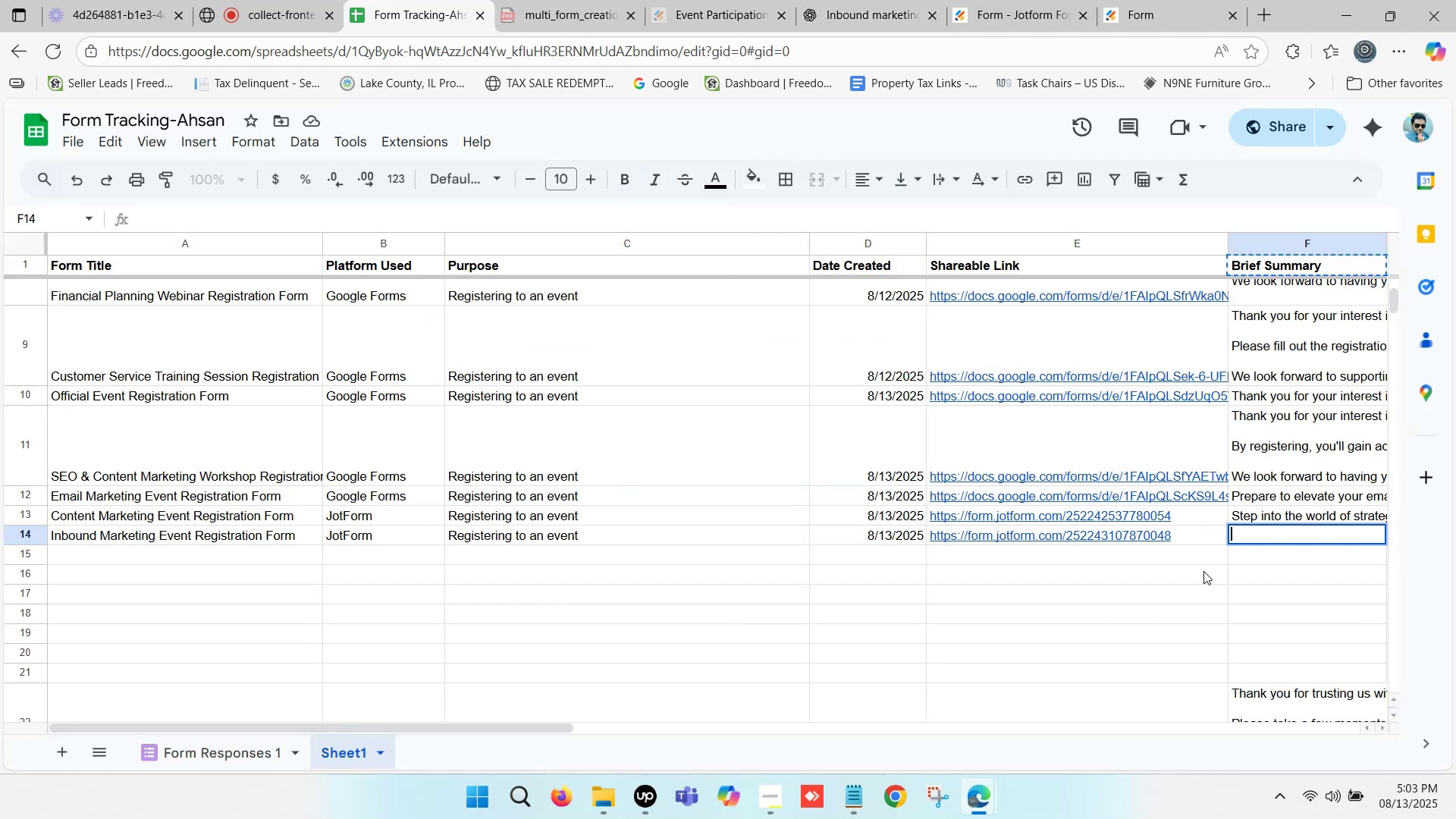 
key(Control+V)
 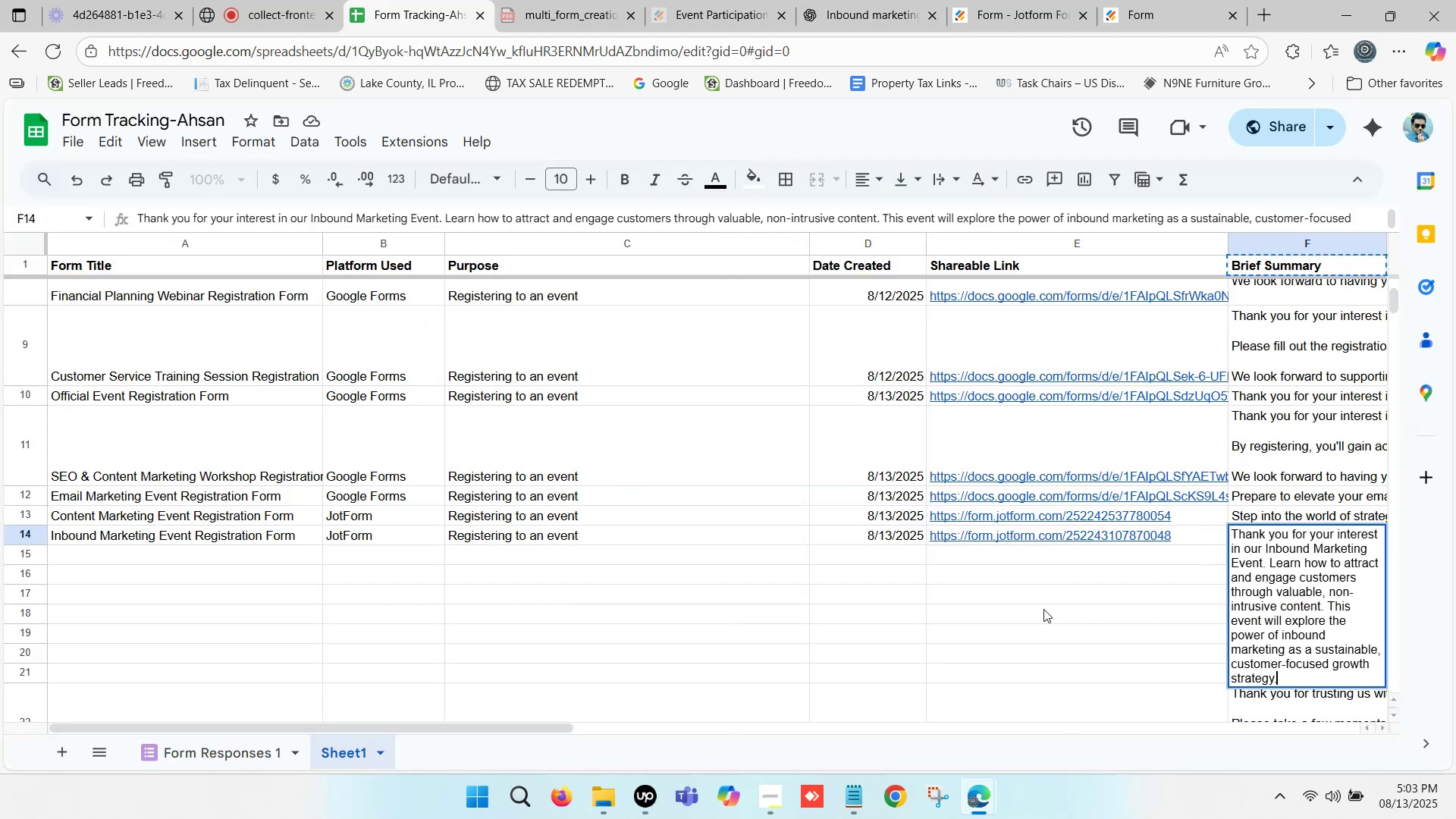 
left_click([1043, 609])
 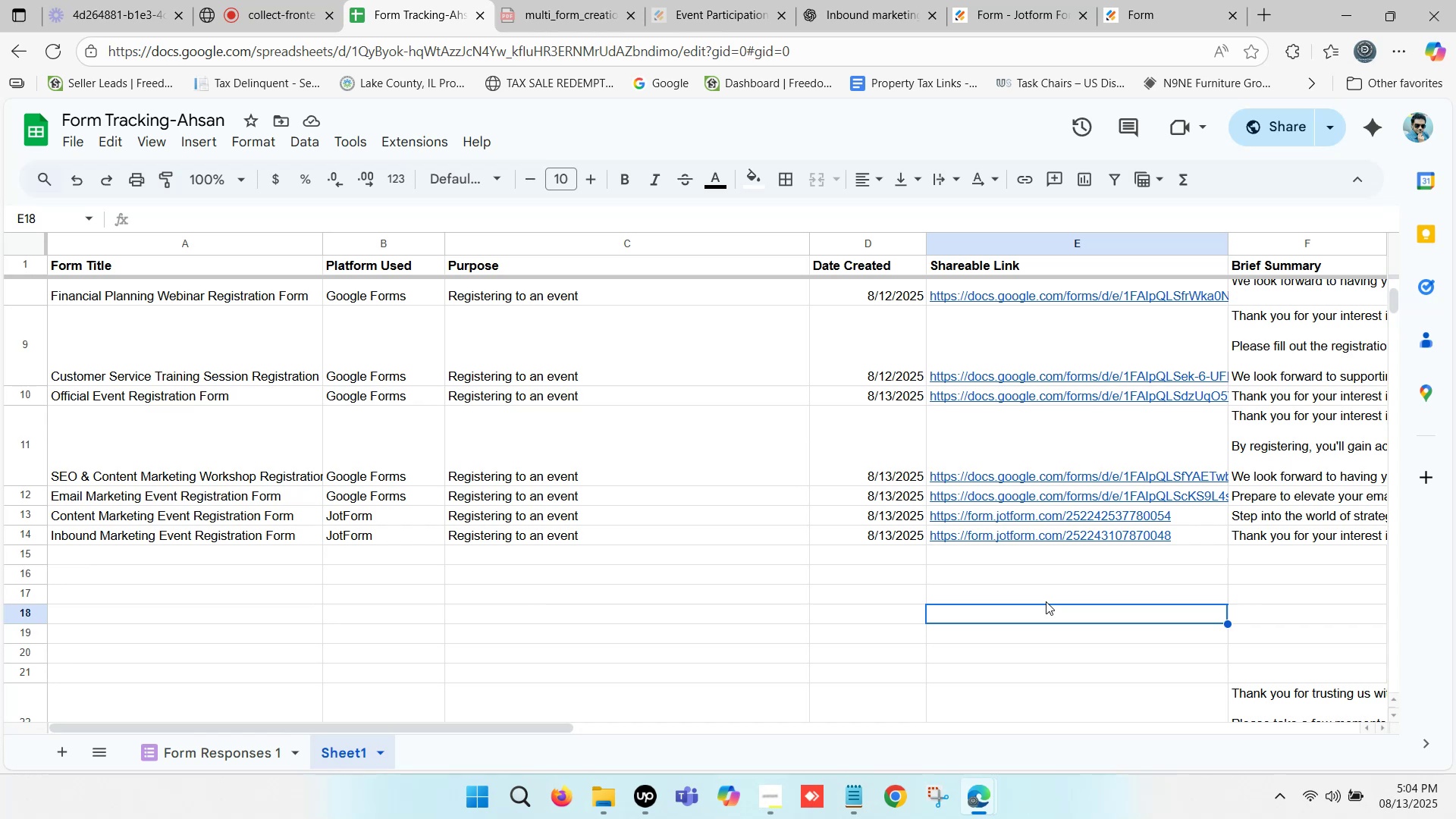 
wait(42.81)
 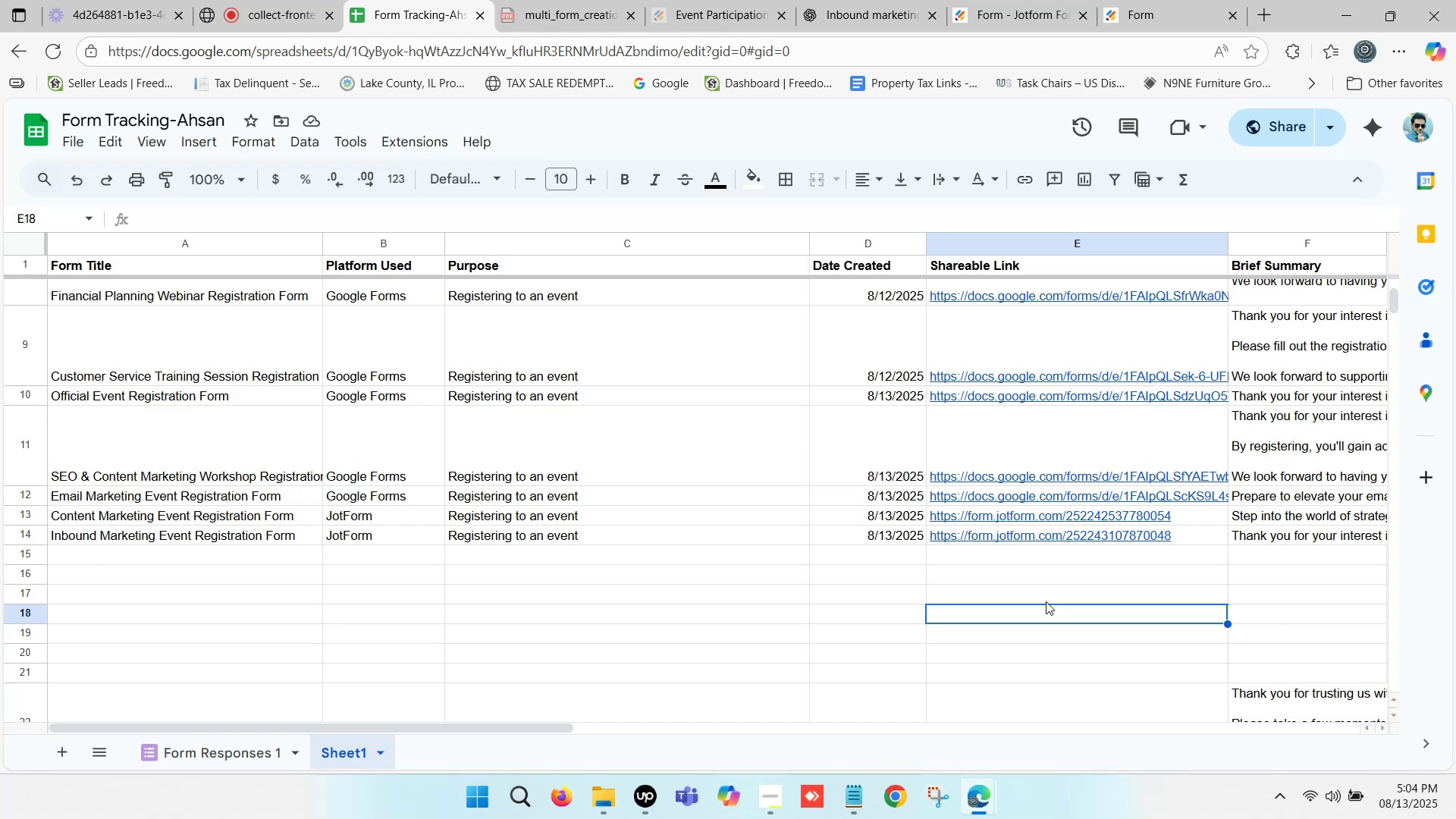 
left_click([1134, 577])
 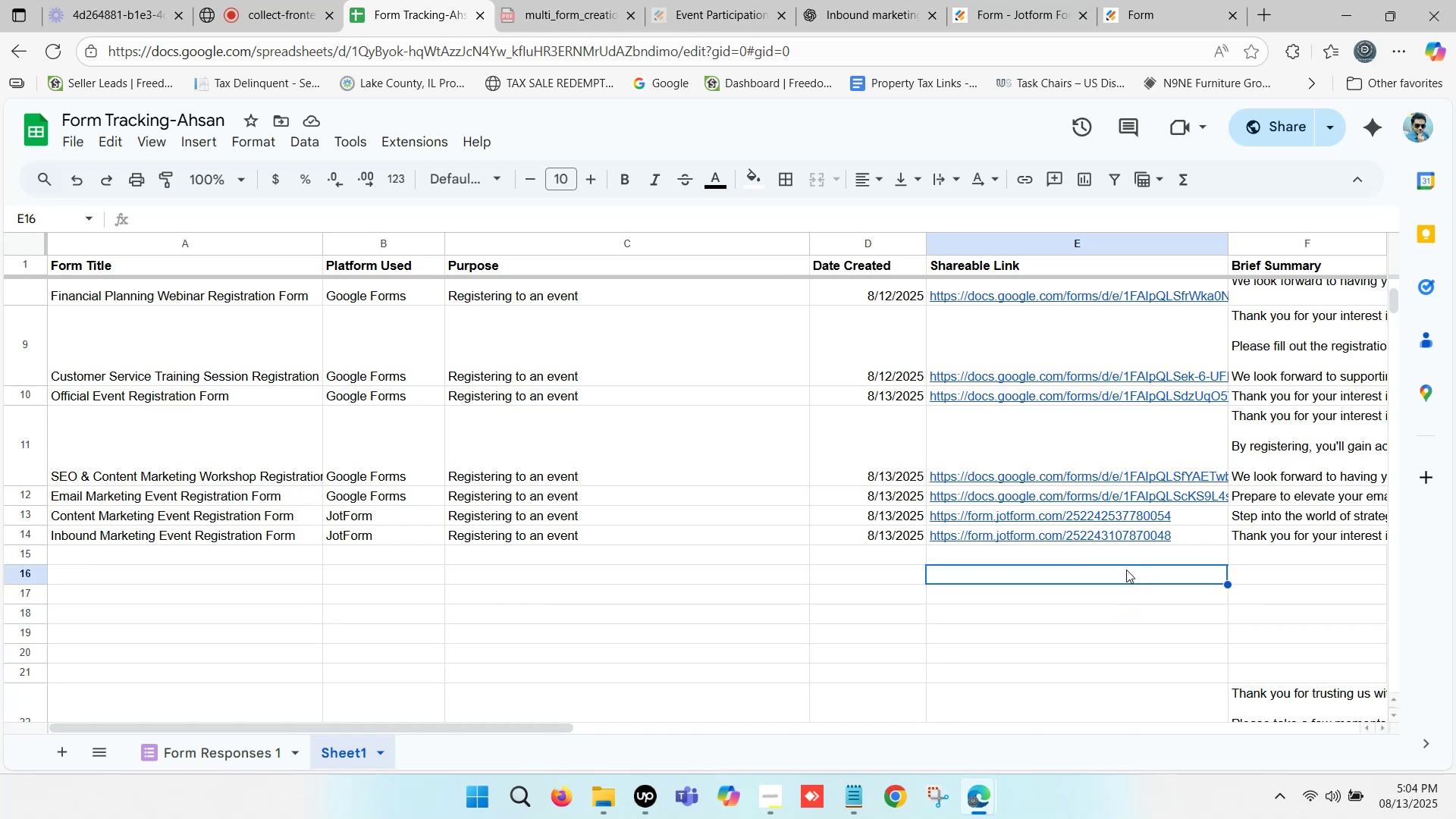 
wait(8.77)
 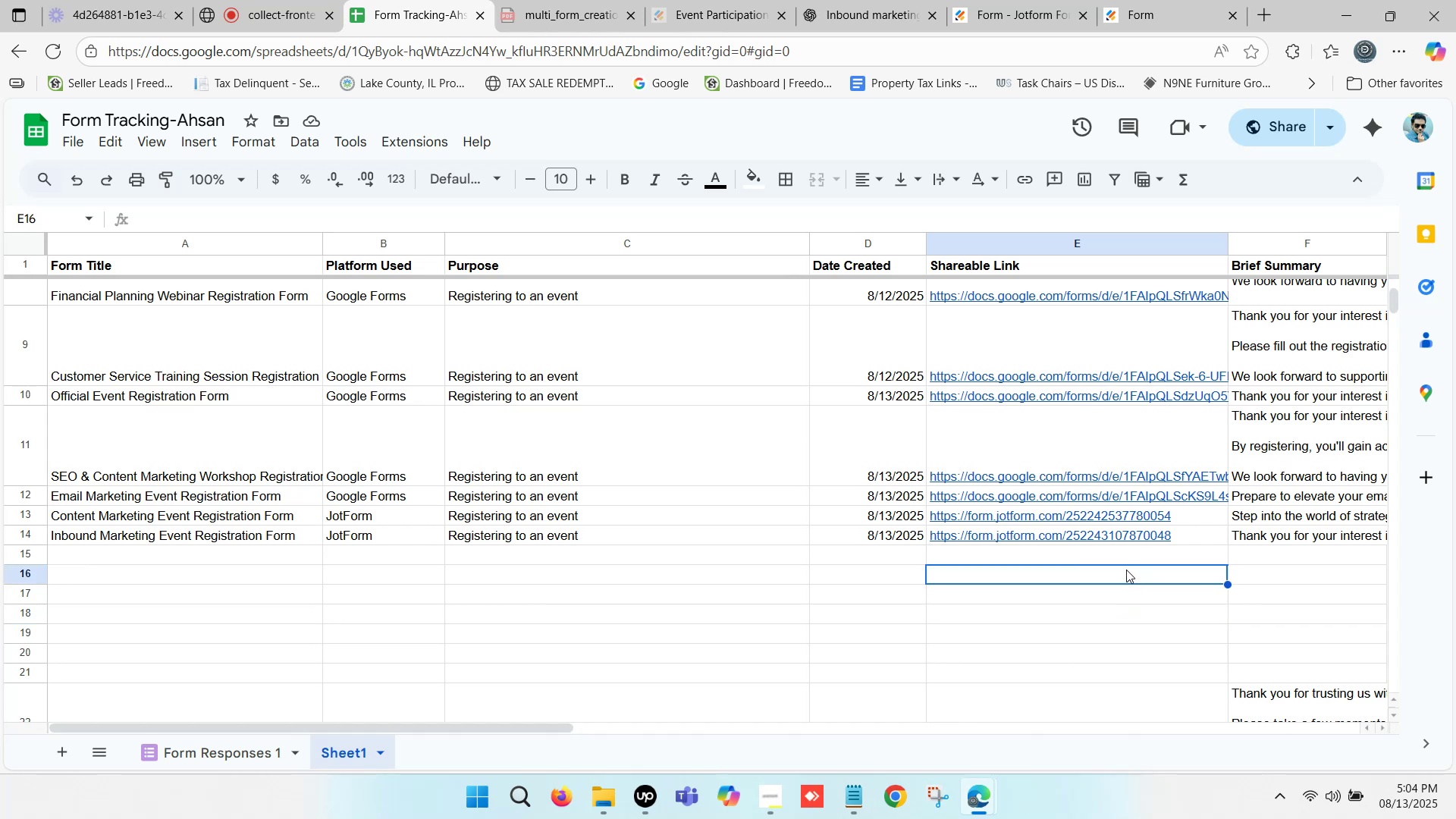 
scroll: coordinate [881, 515], scroll_direction: down, amount: 1.0
 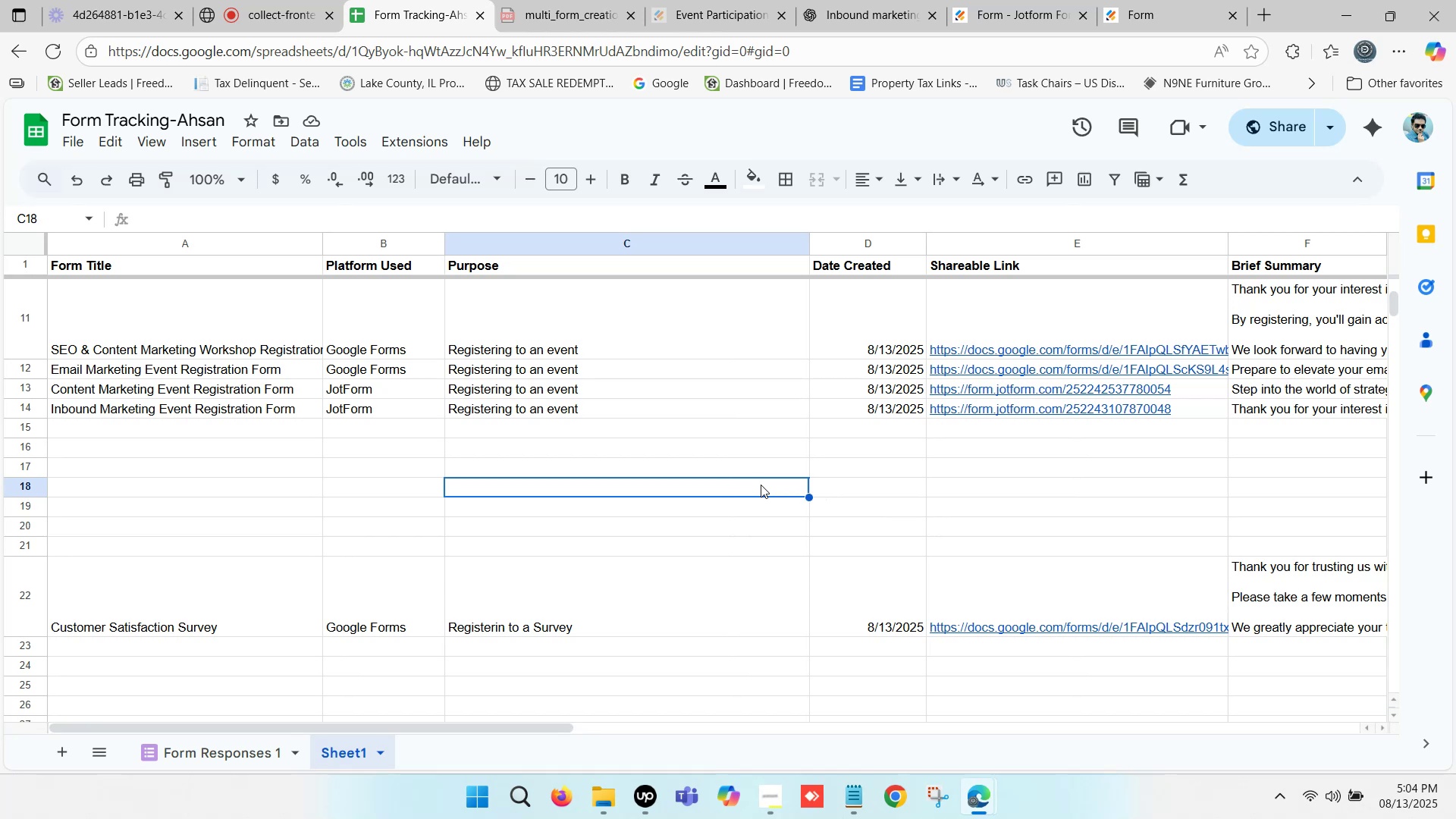 
left_click([827, 457])
 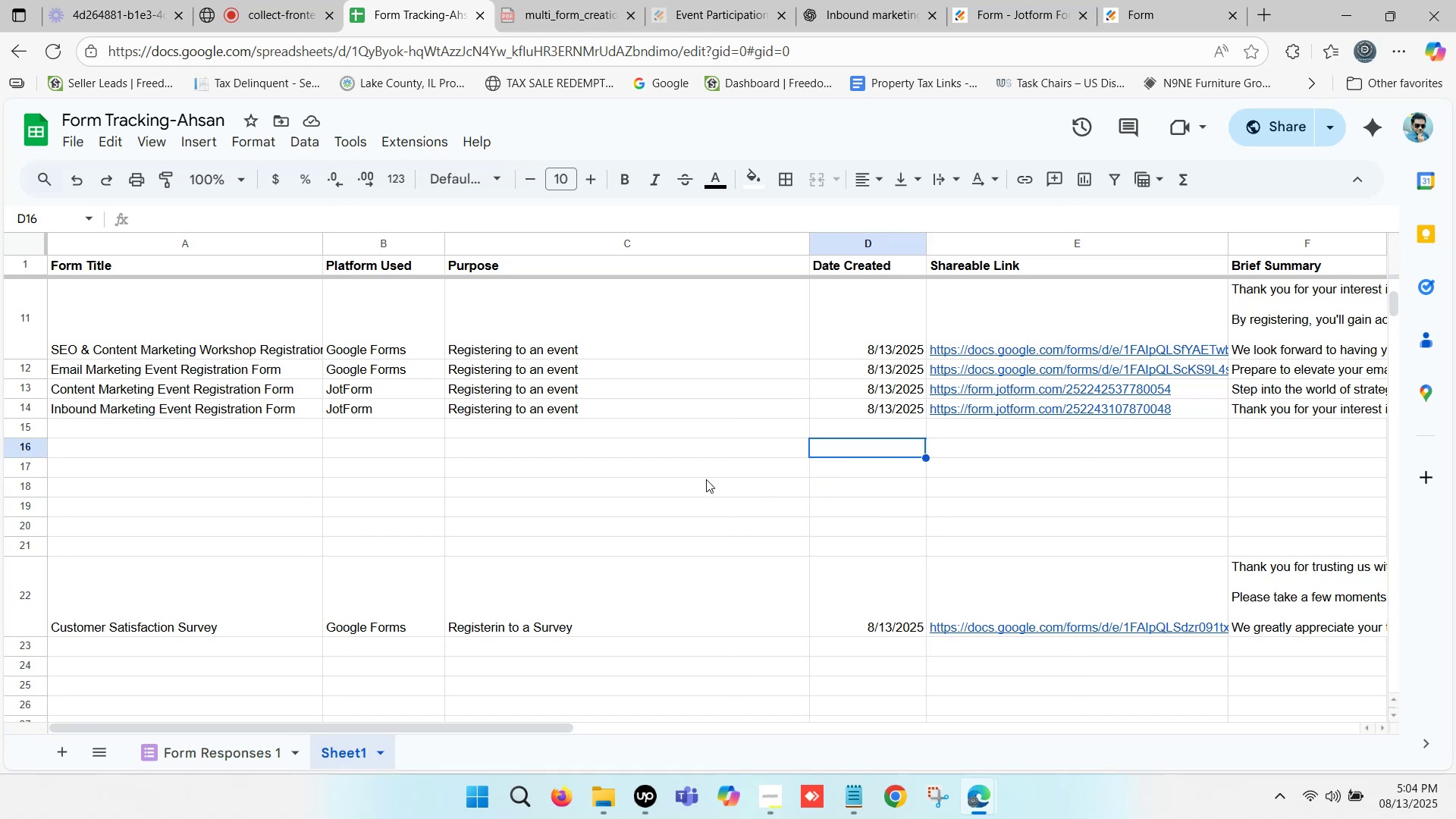 